 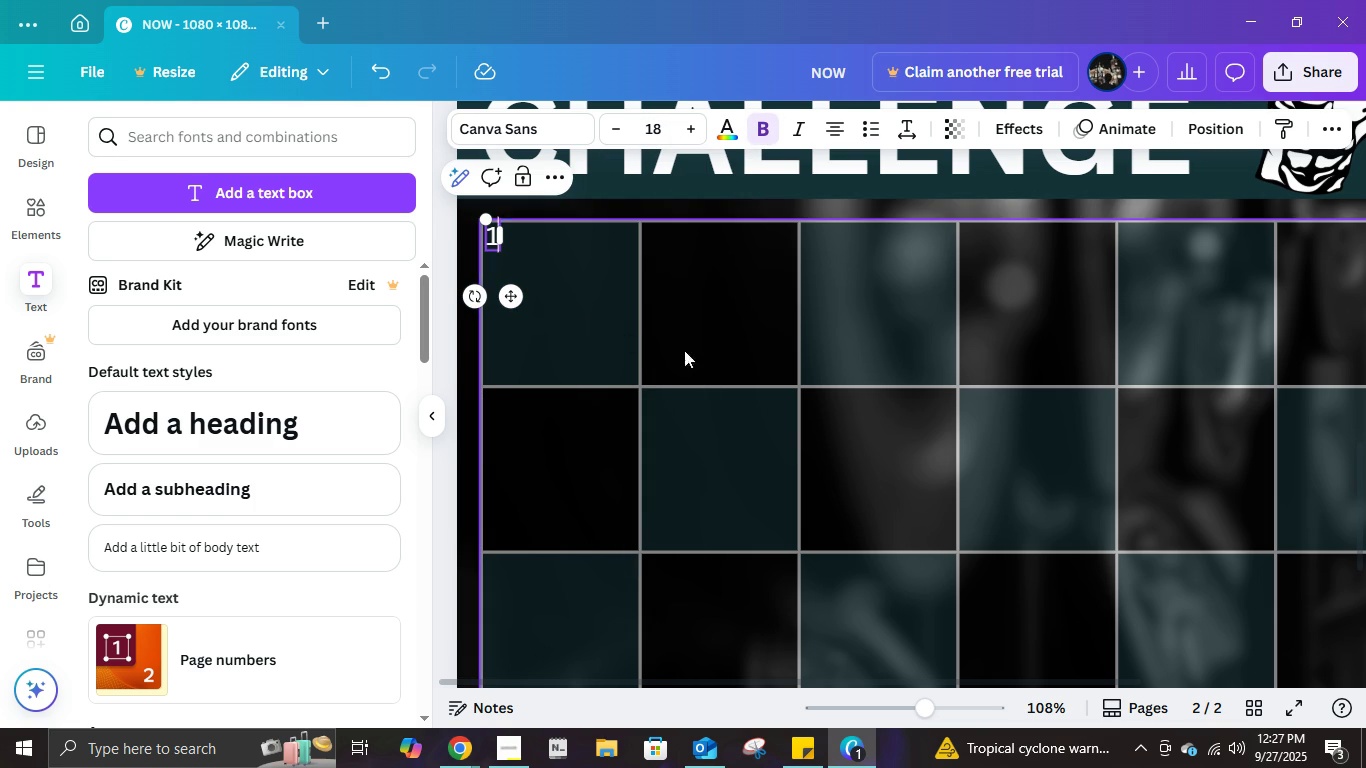 
left_click([590, 282])
 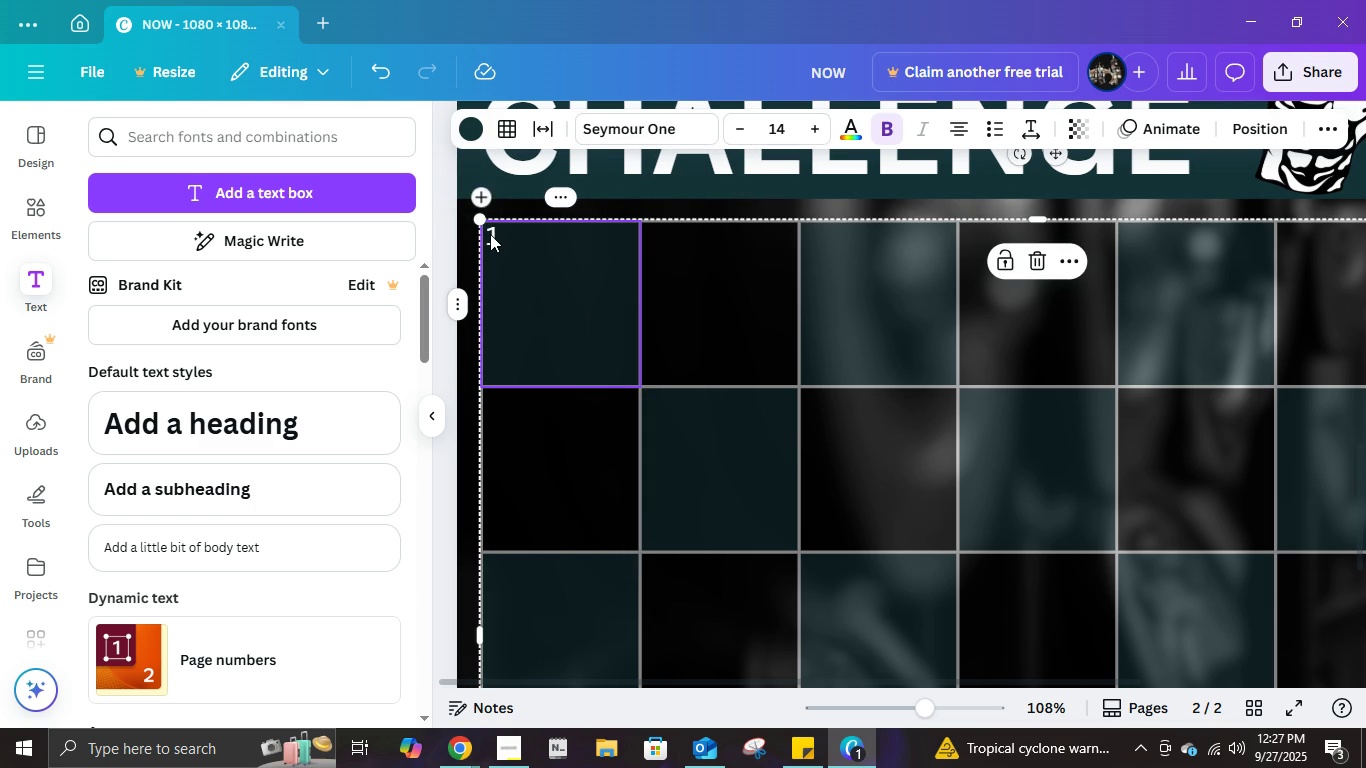 
left_click([490, 234])
 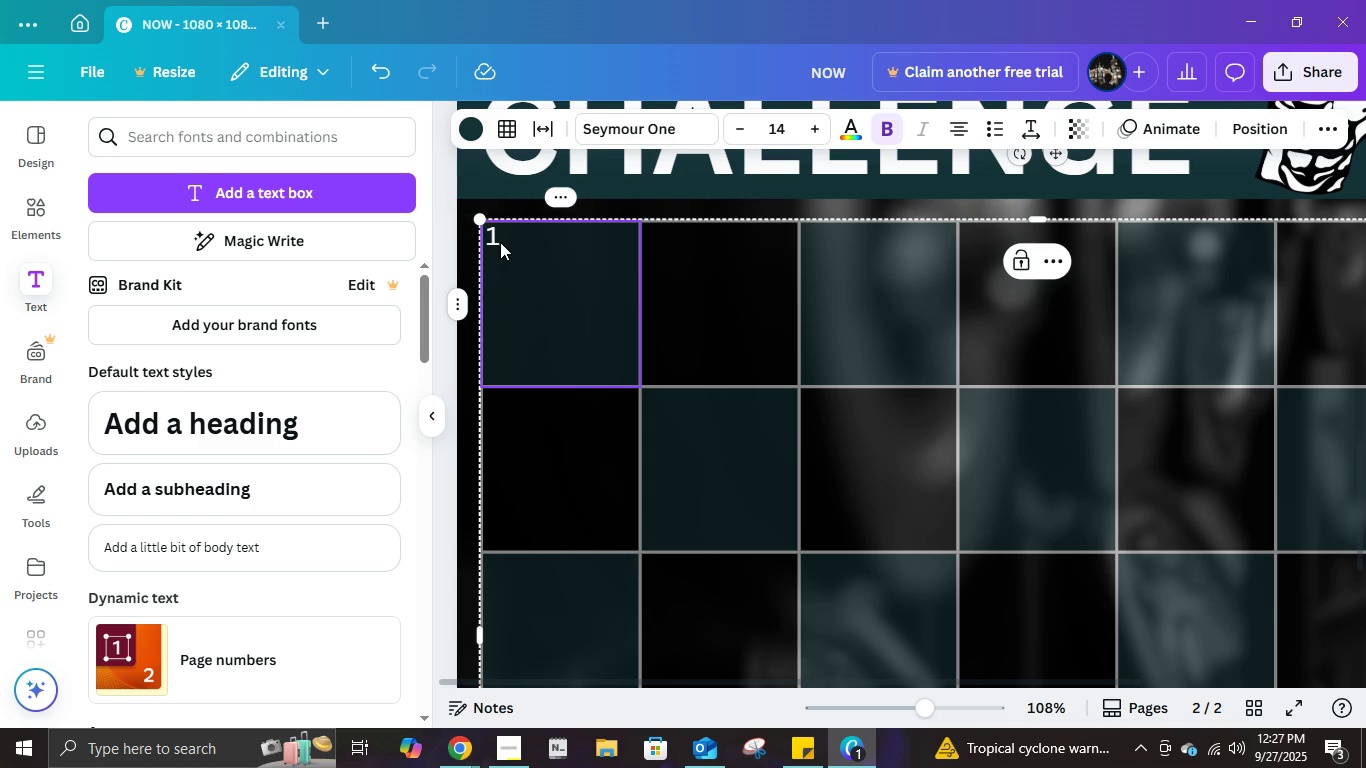 
left_click([500, 242])
 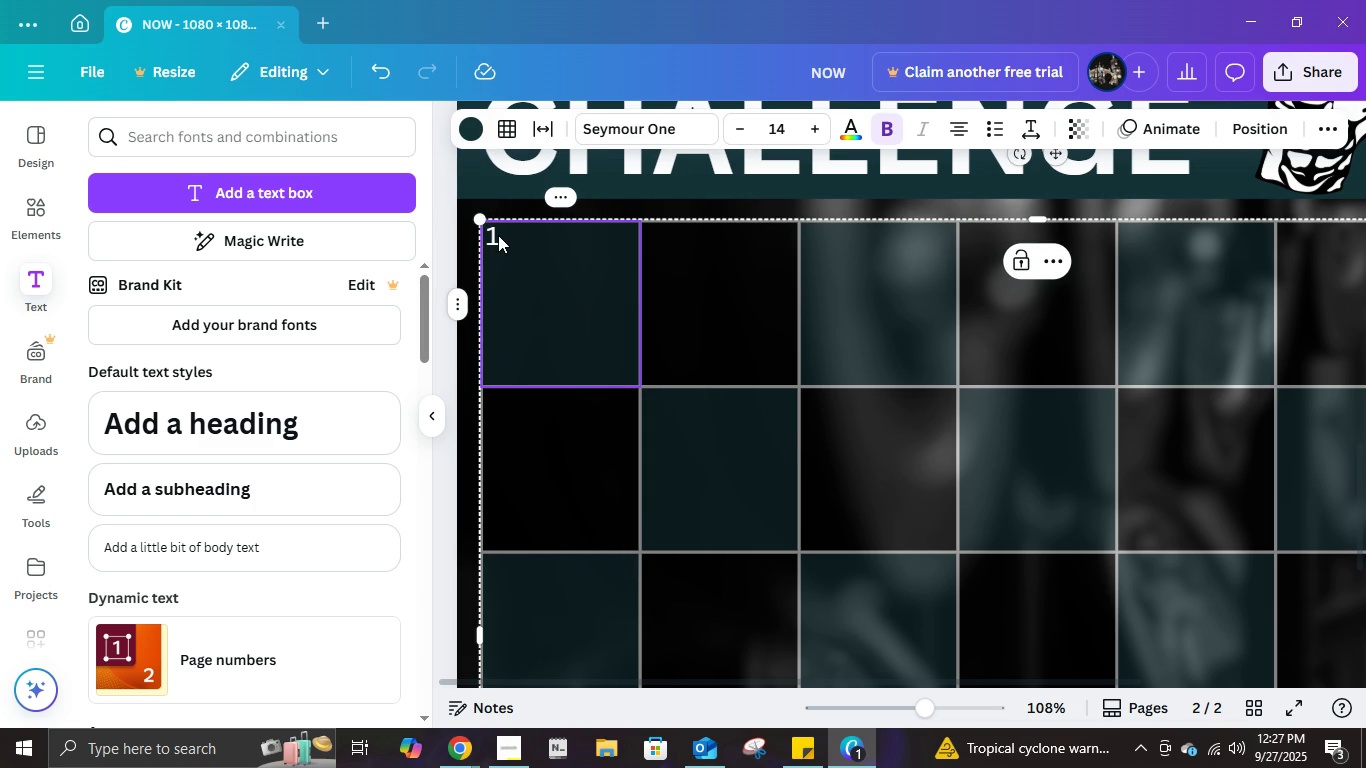 
double_click([495, 235])
 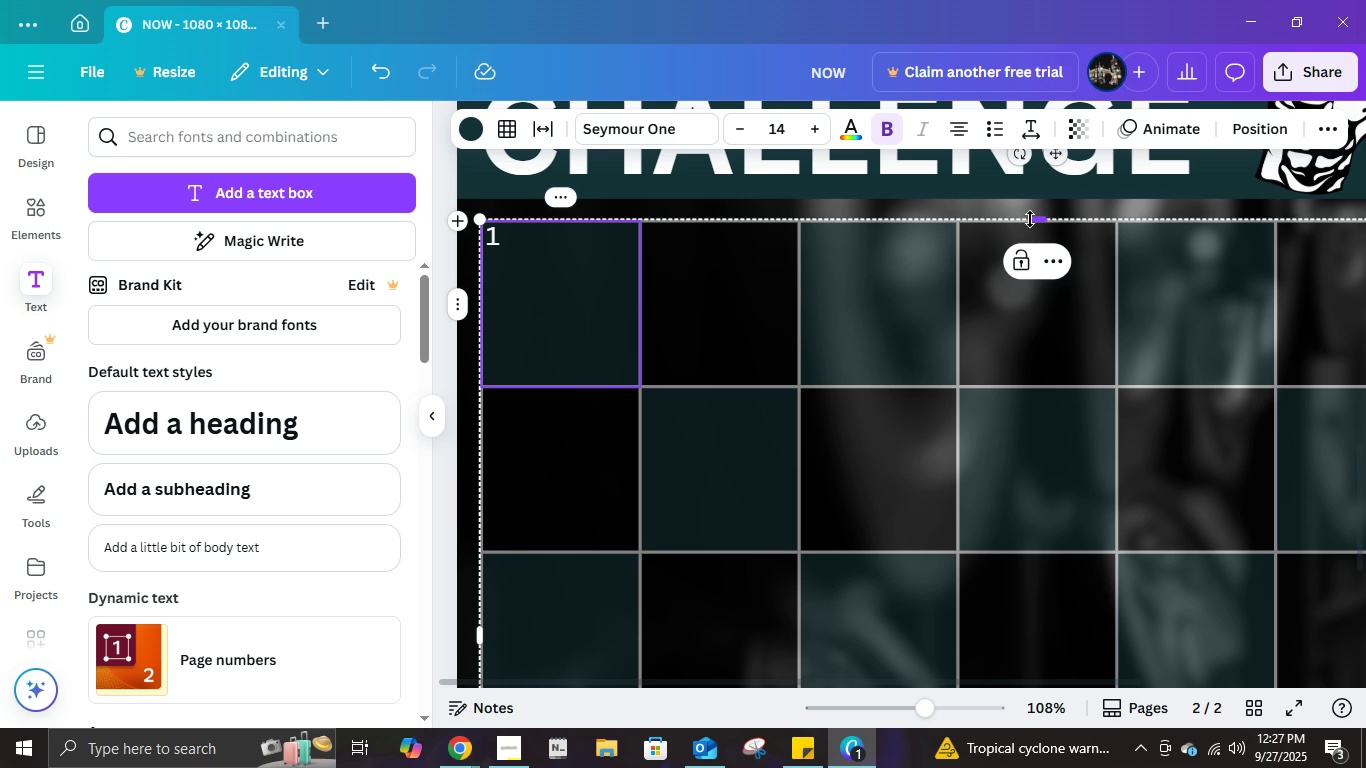 
left_click([1030, 220])
 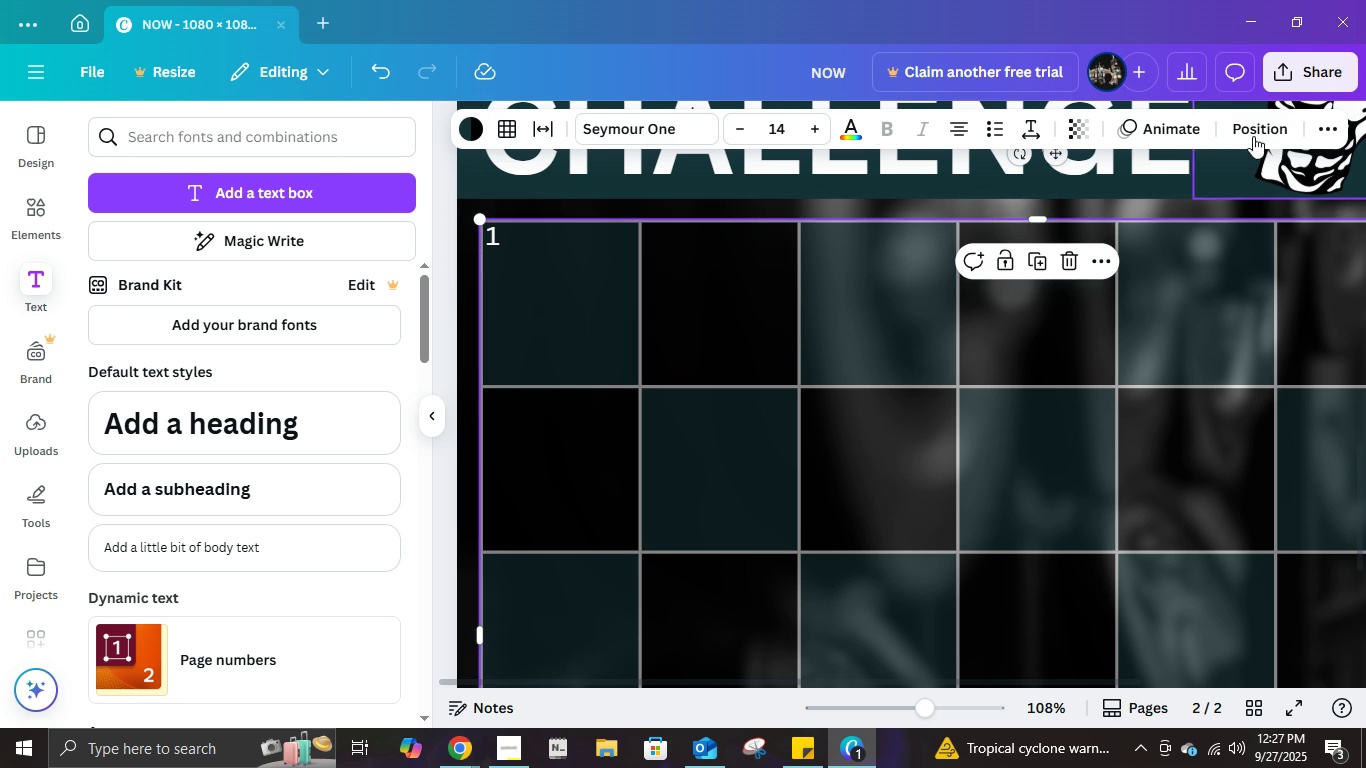 
left_click([1257, 132])
 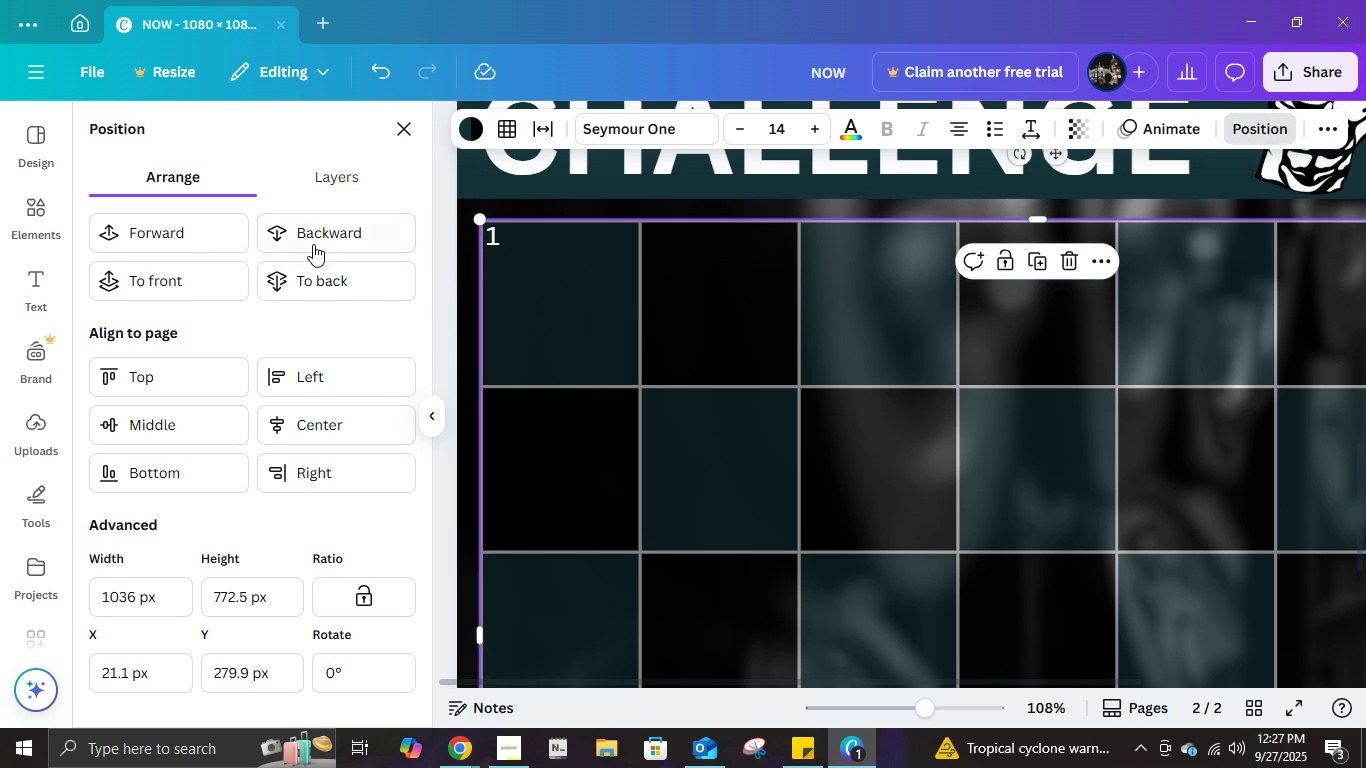 
left_click([314, 241])
 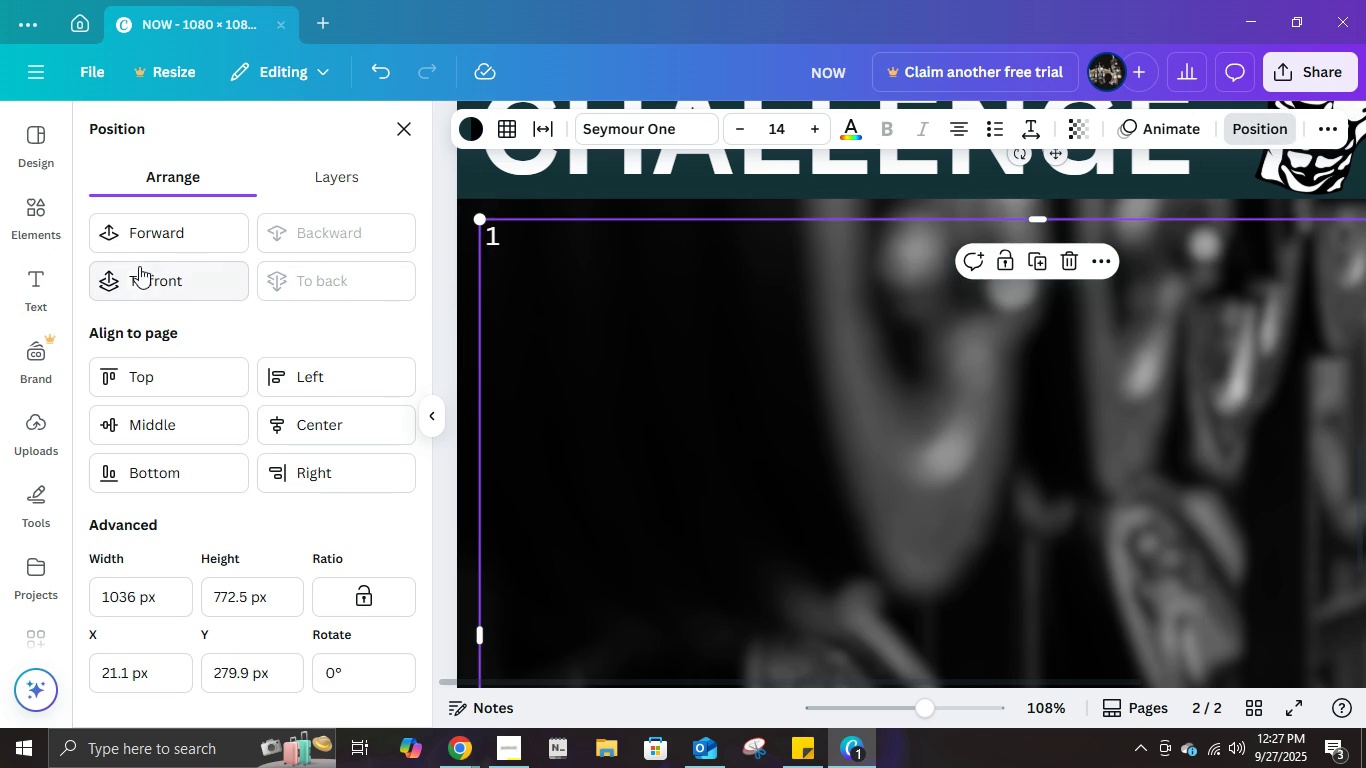 
left_click([150, 238])
 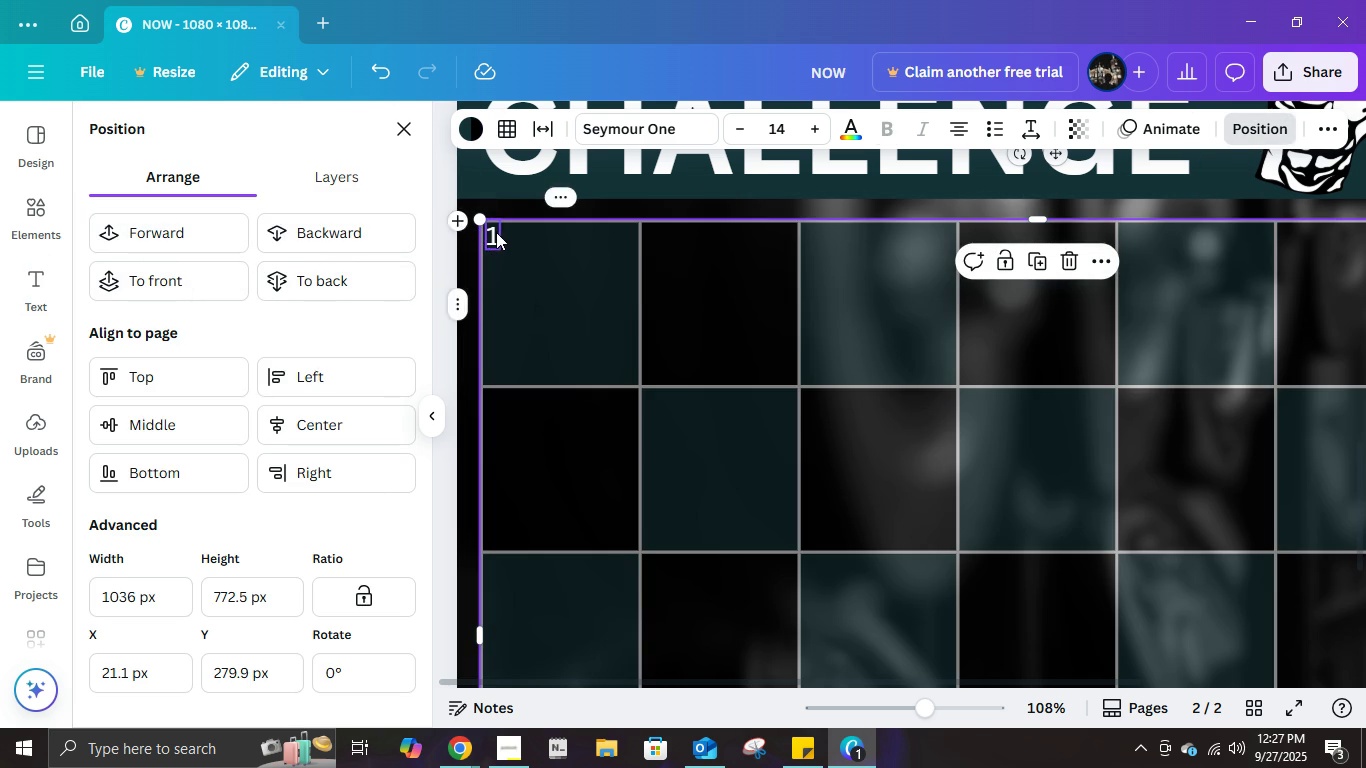 
left_click([496, 232])
 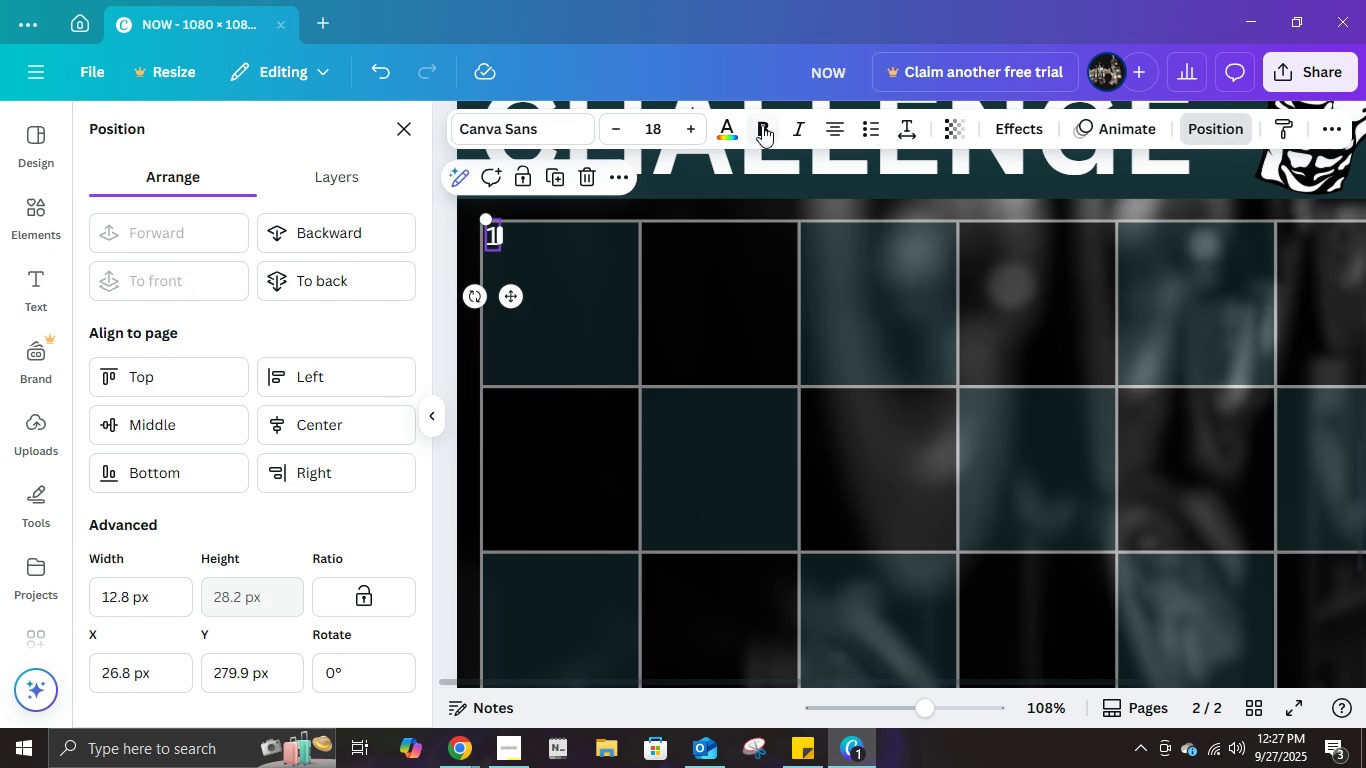 
left_click([762, 125])
 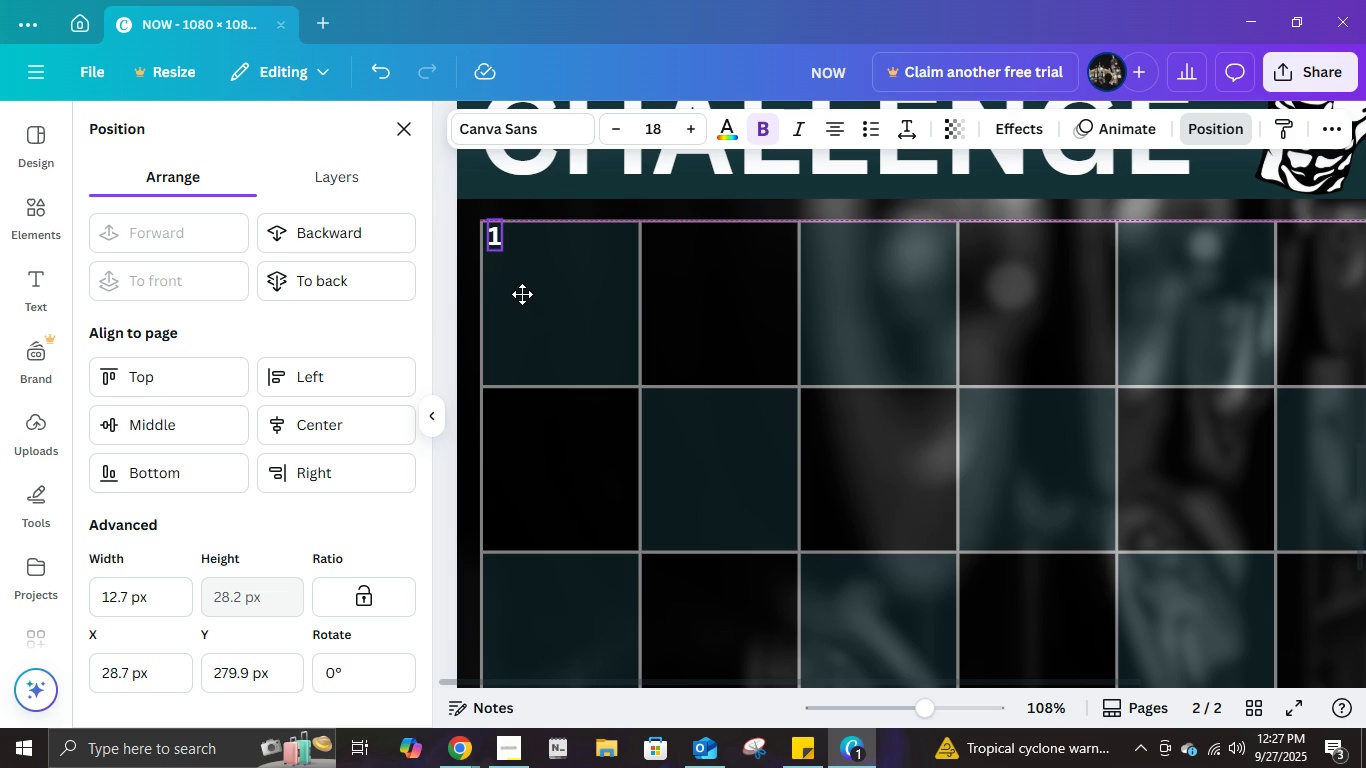 
left_click([520, 294])